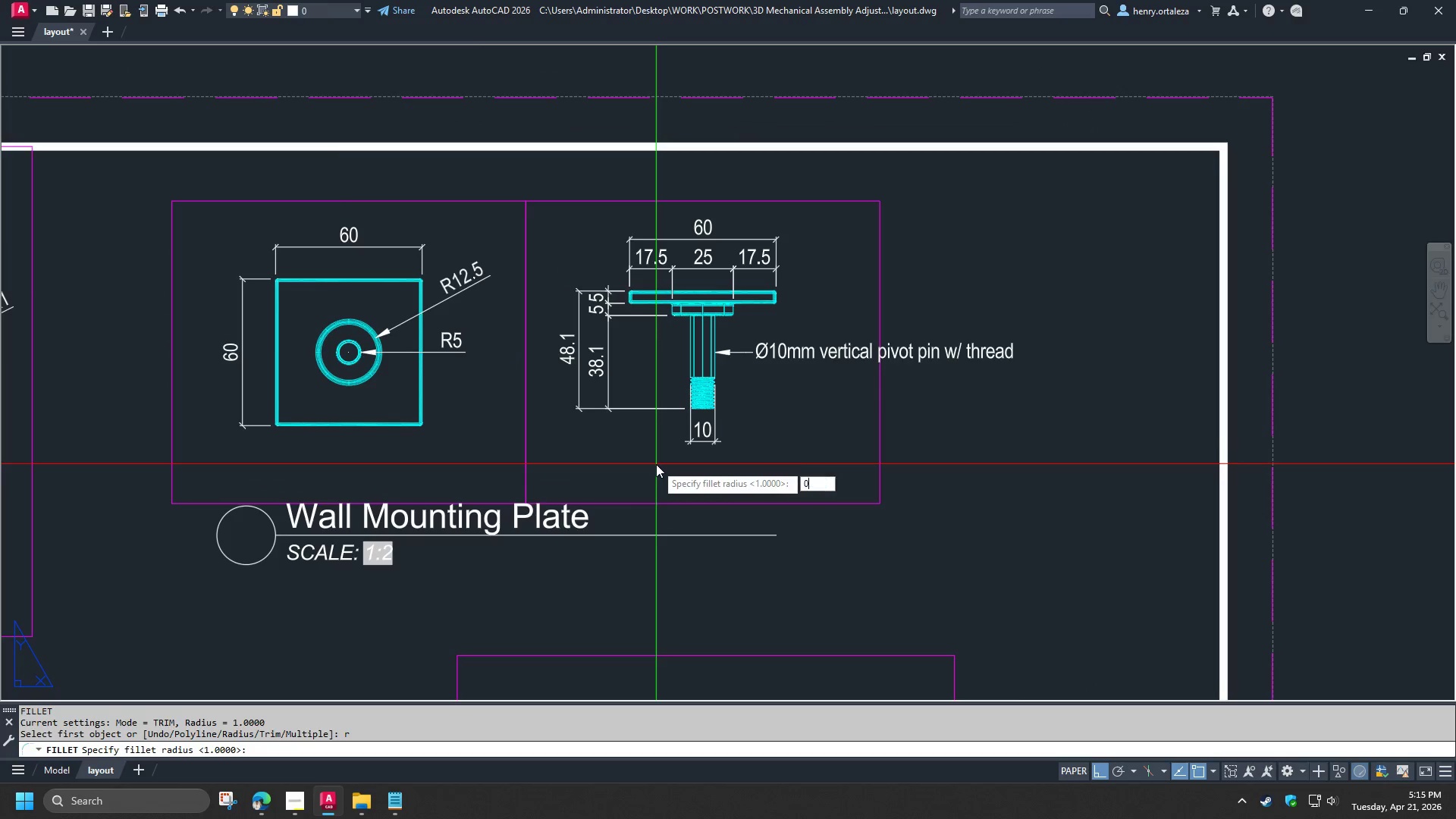 
key(Space)
 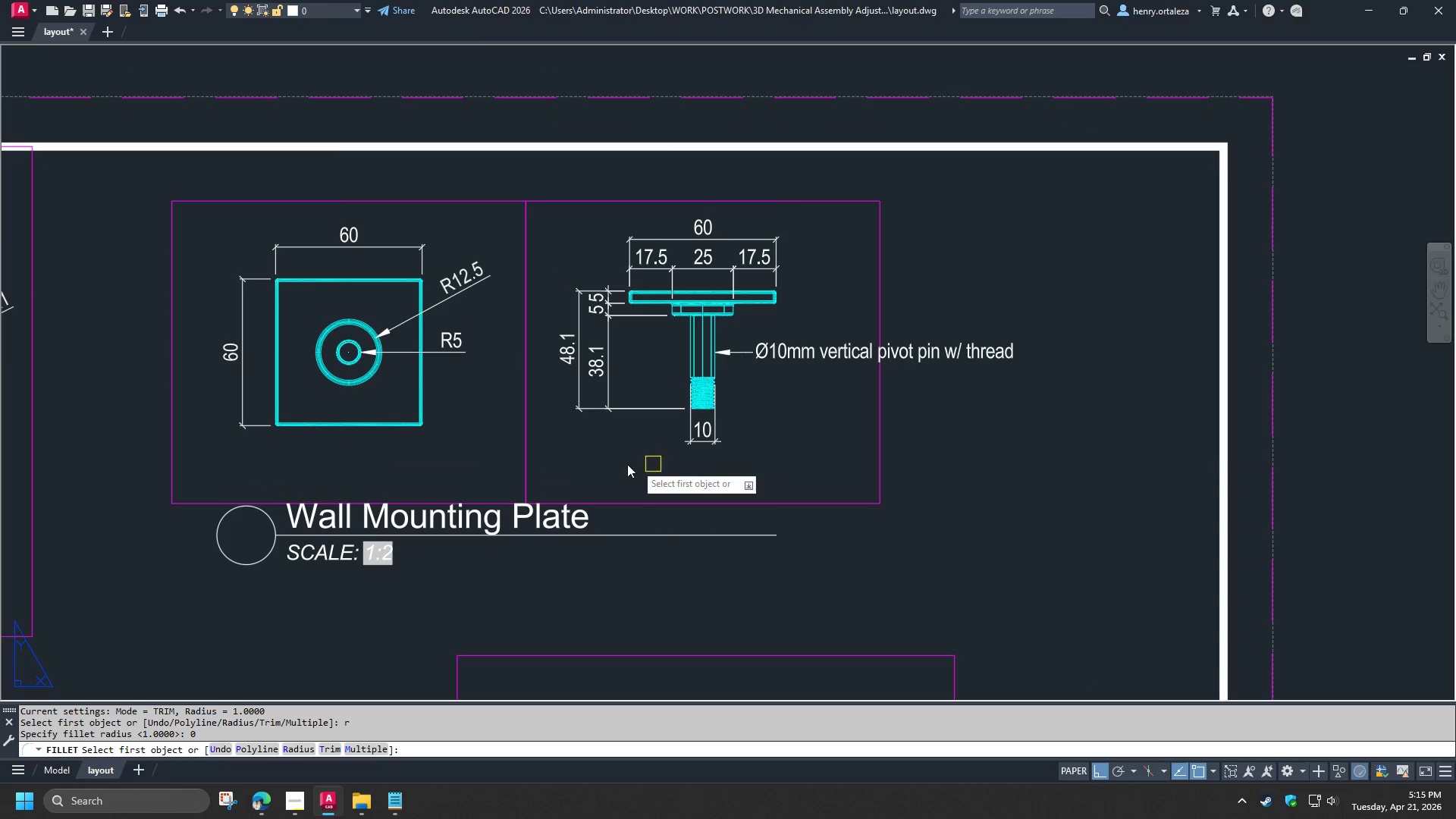 
type( re )
 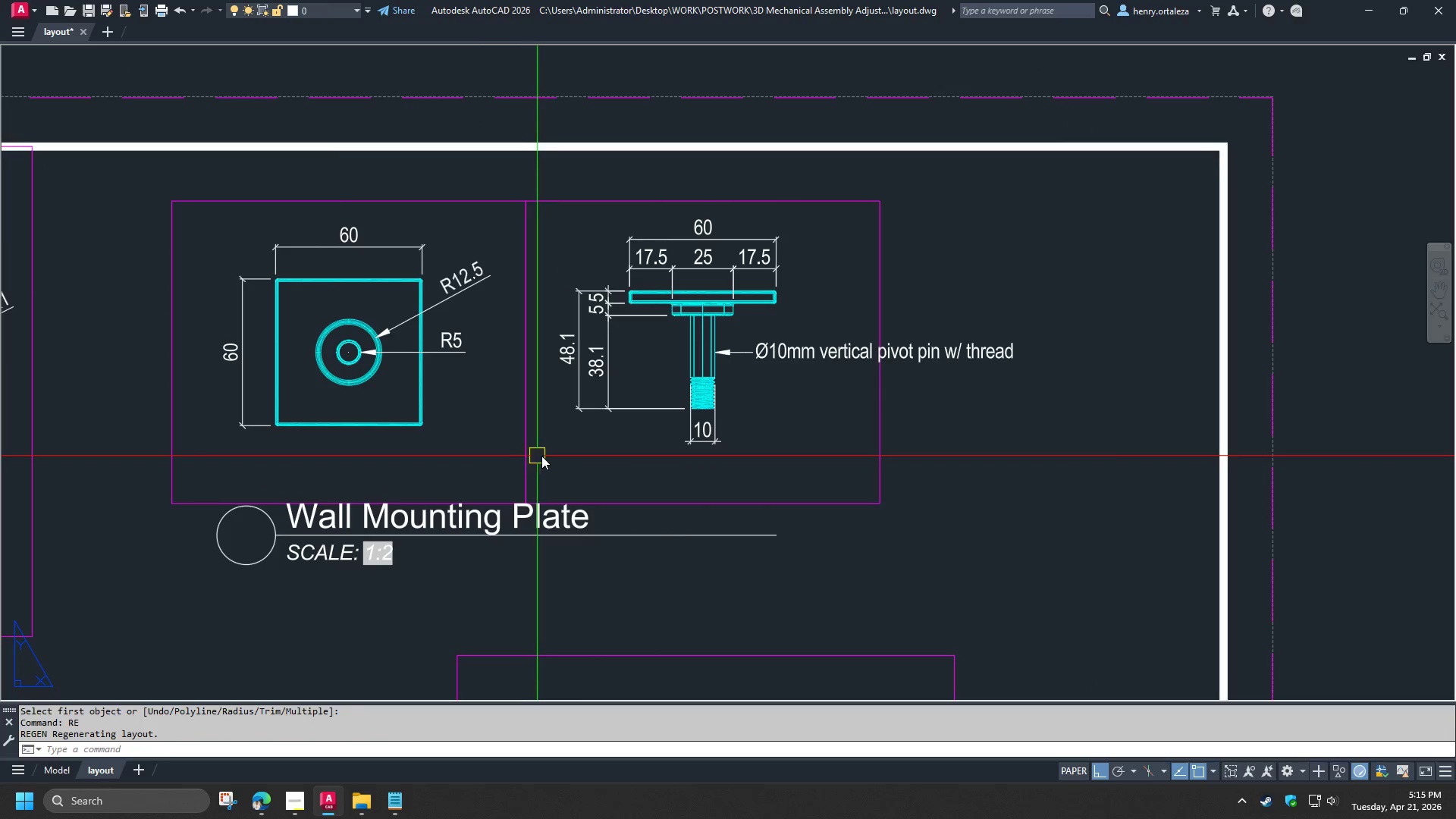 
scroll: coordinate [572, 449], scroll_direction: down, amount: 2.0
 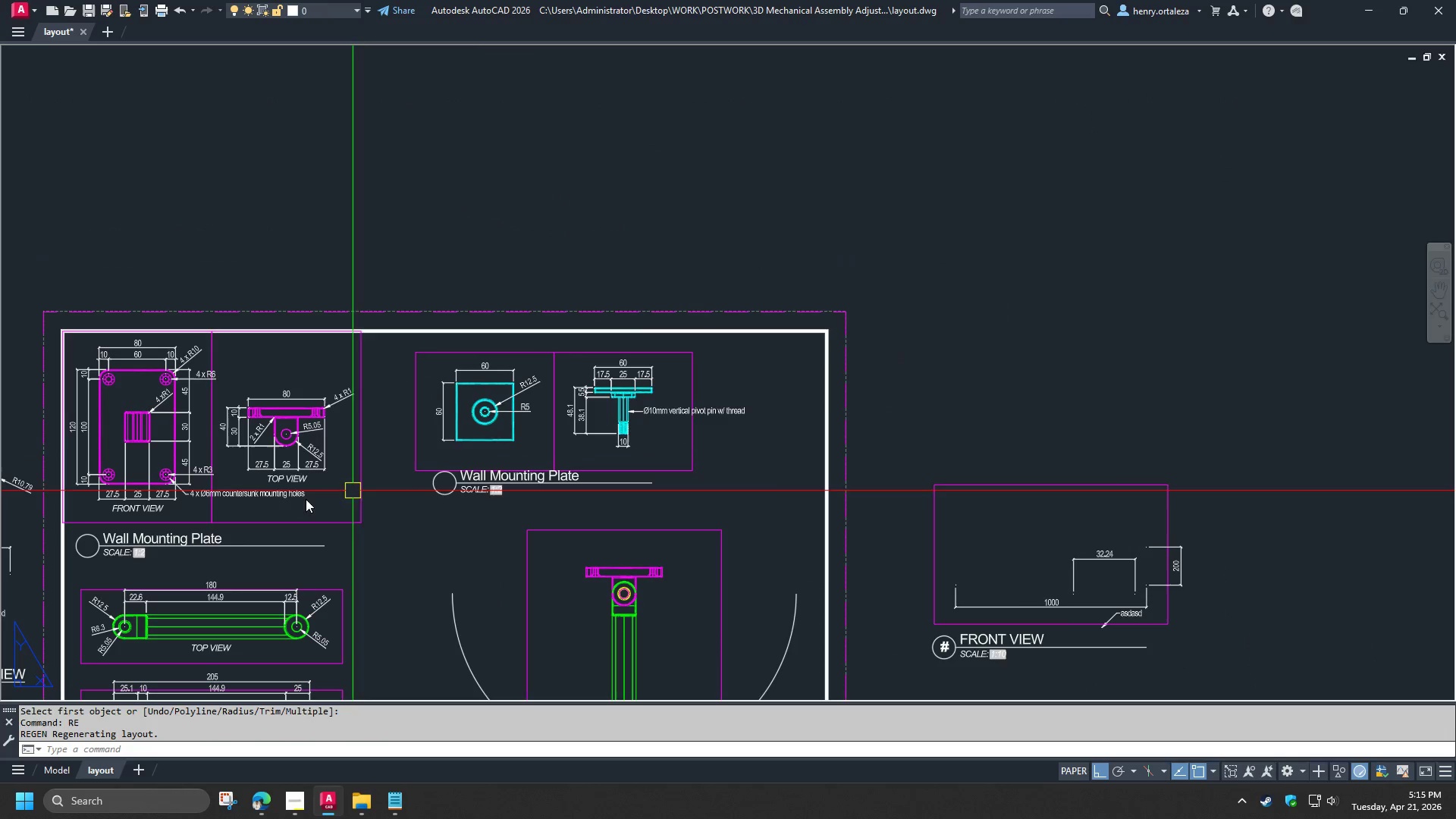 
left_click([298, 450])
 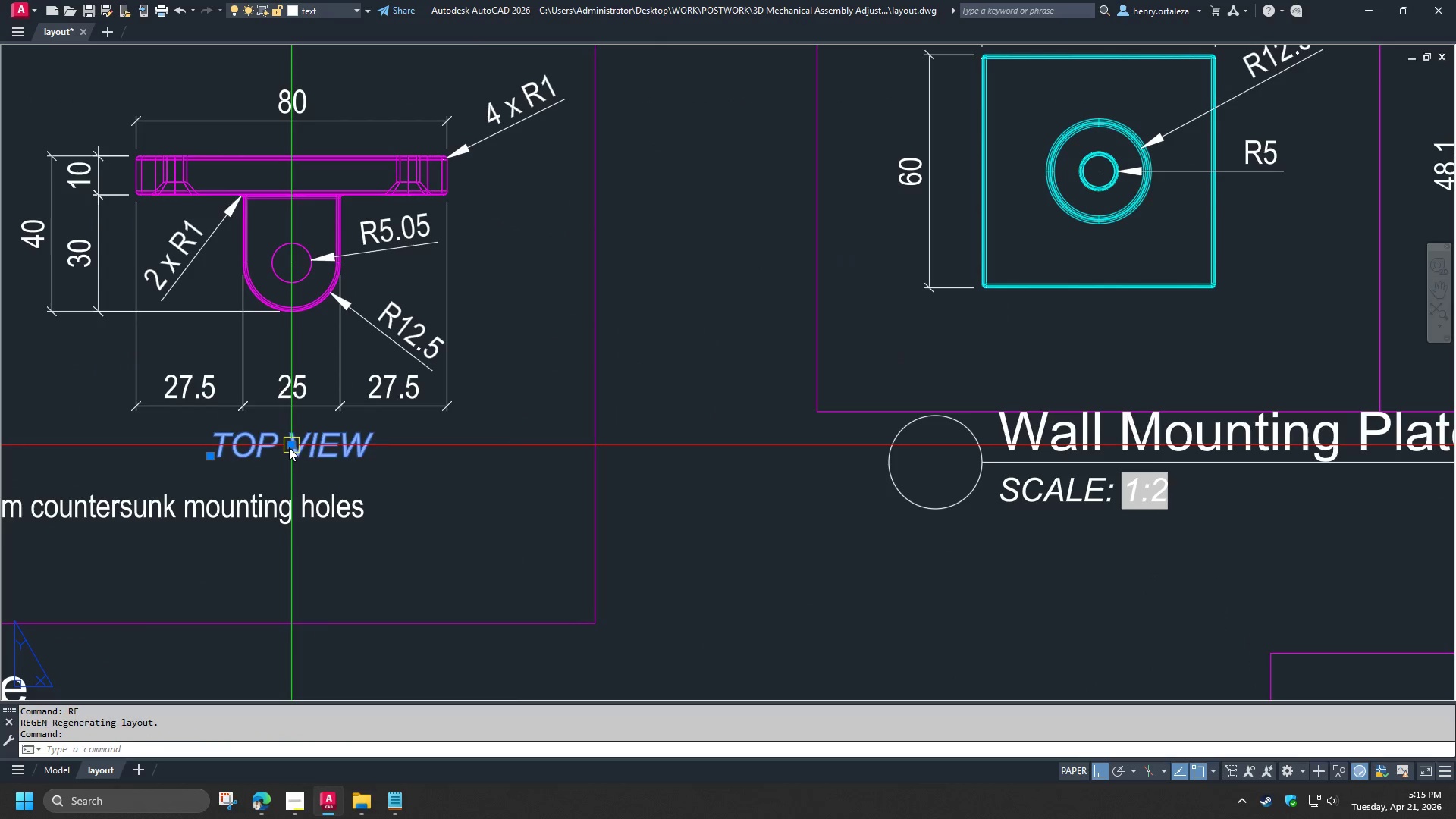 
scroll: coordinate [282, 487], scroll_direction: up, amount: 3.0
 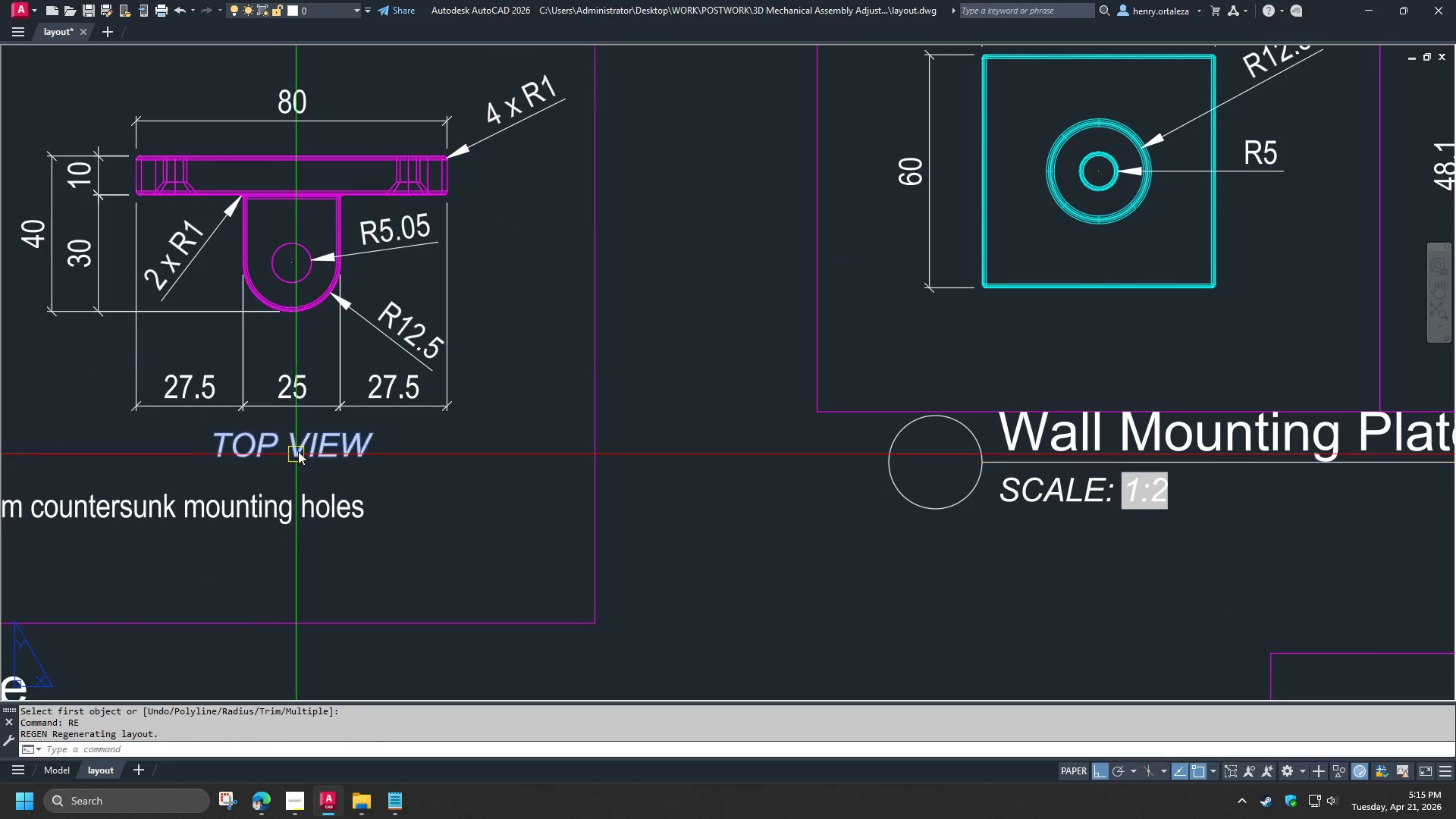 
left_click([289, 447])
 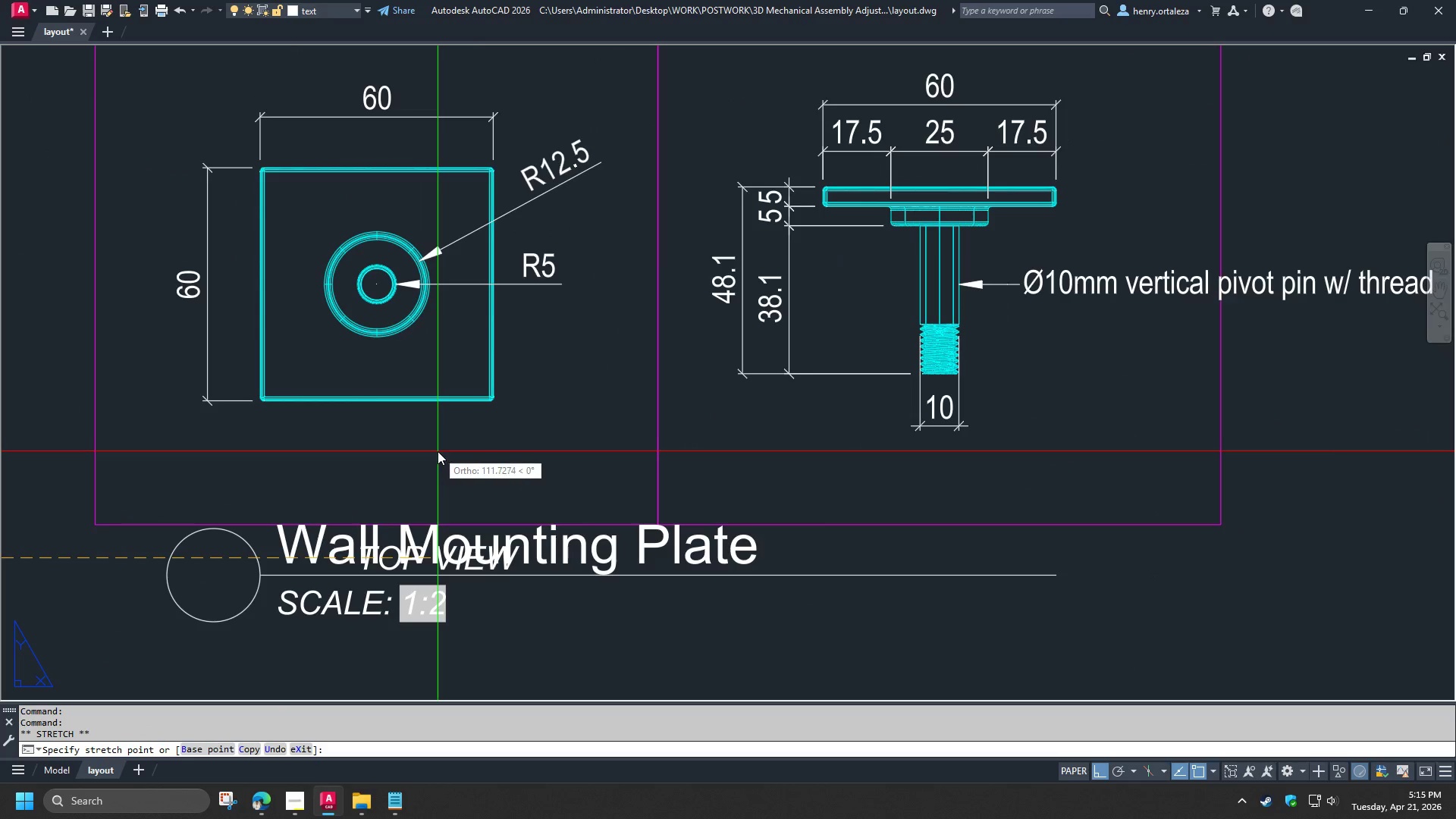 
key(C)
 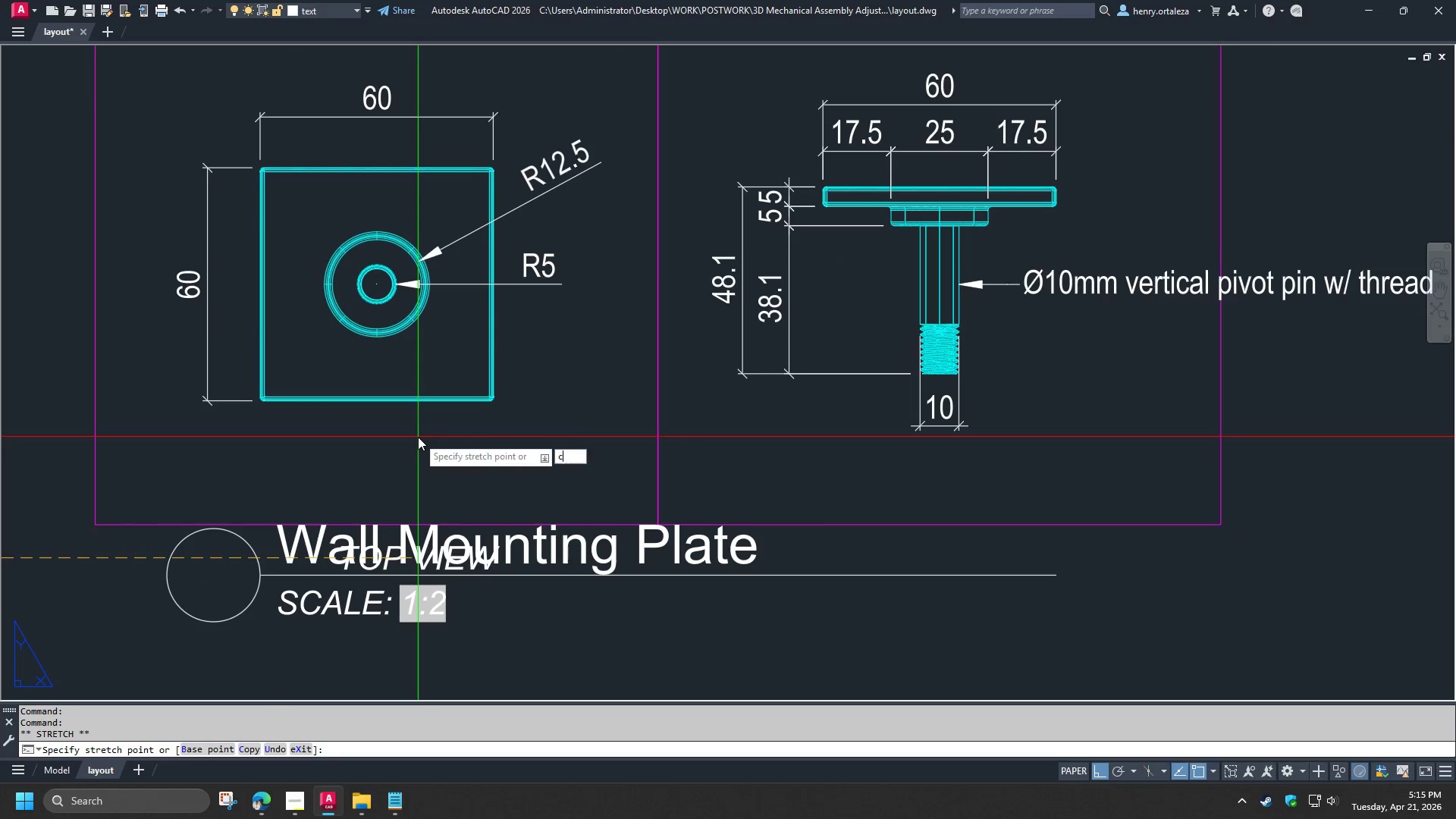 
key(Space)
 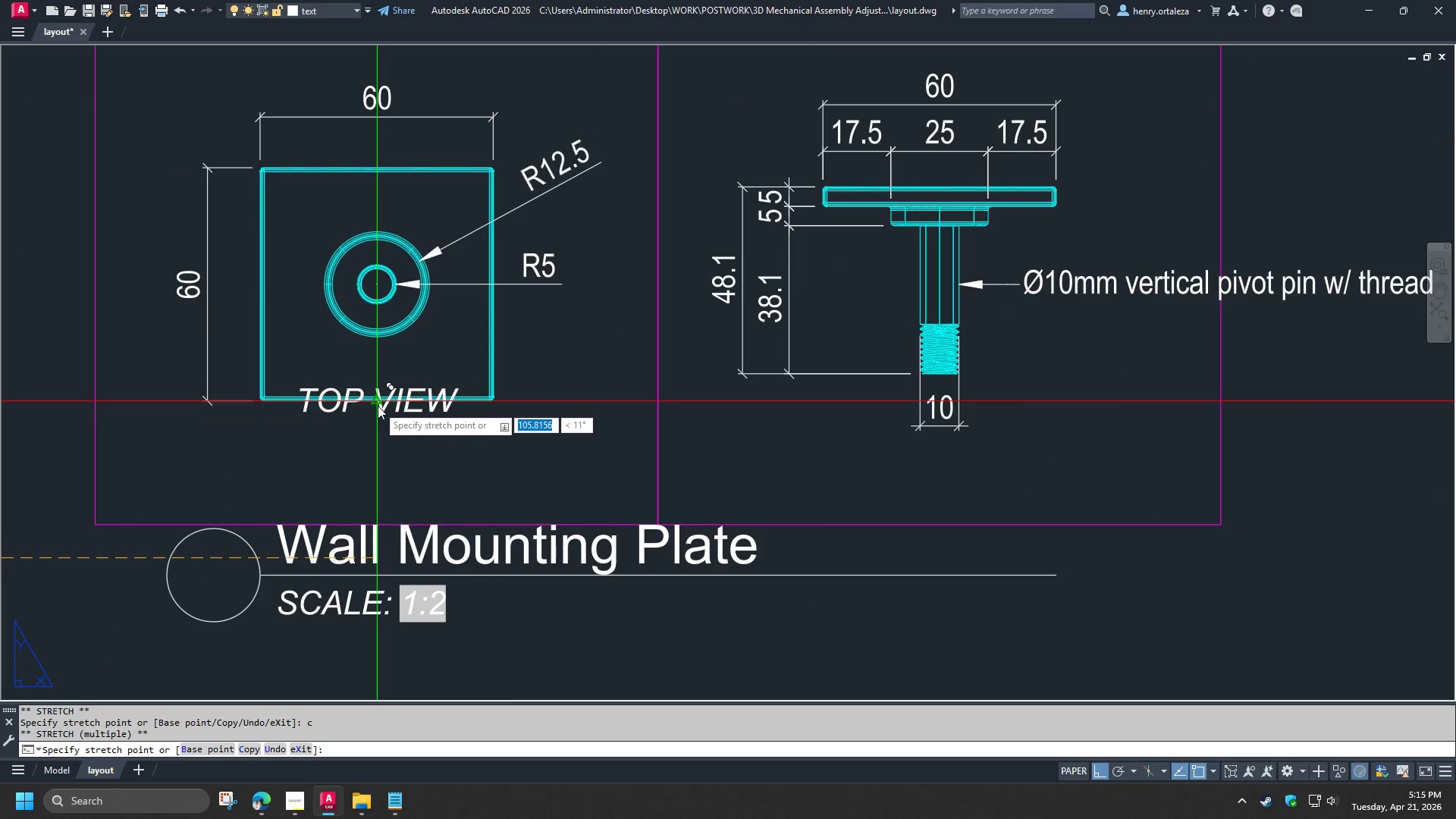 
left_click([378, 406])
 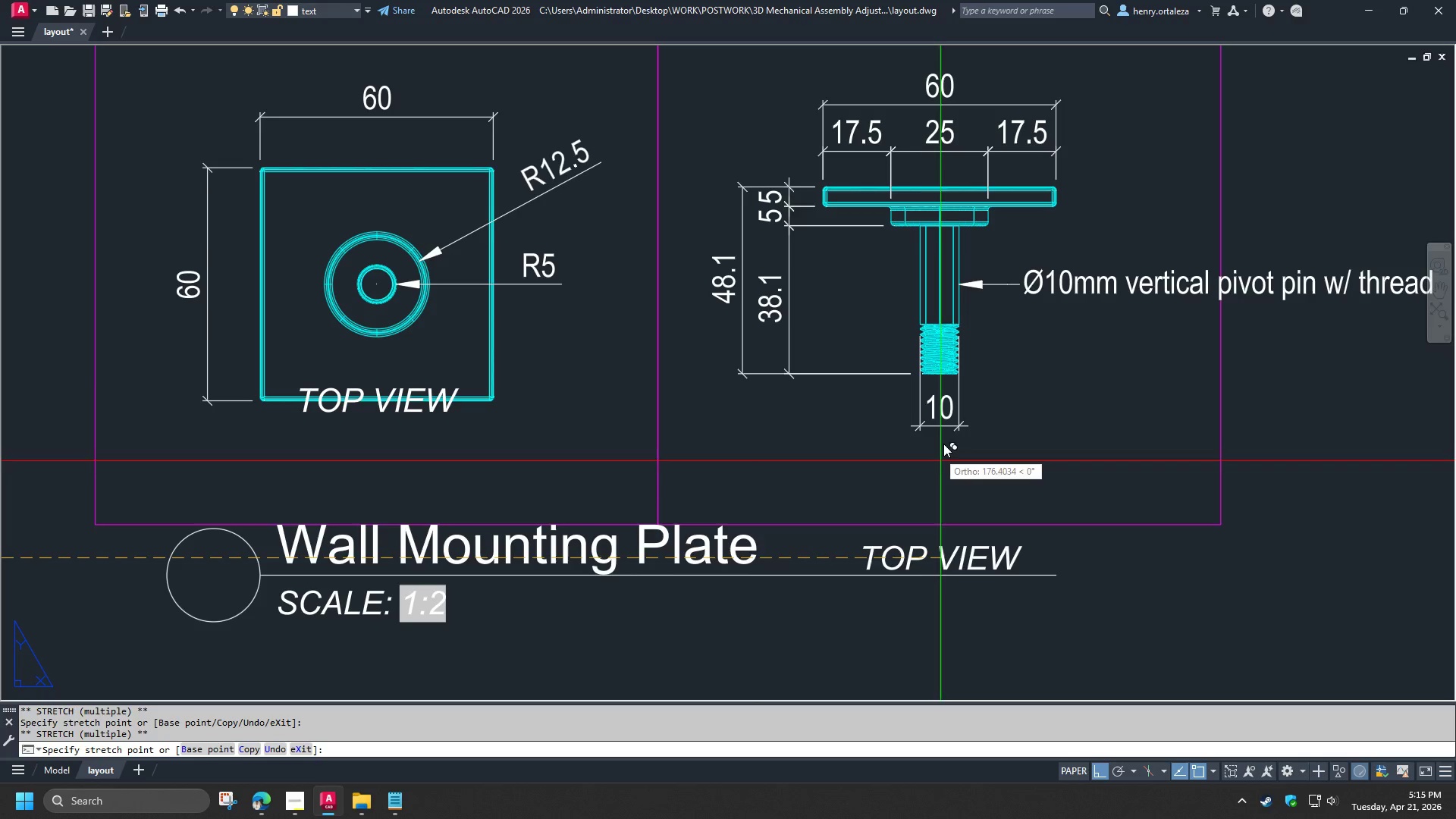 
left_click([943, 422])
 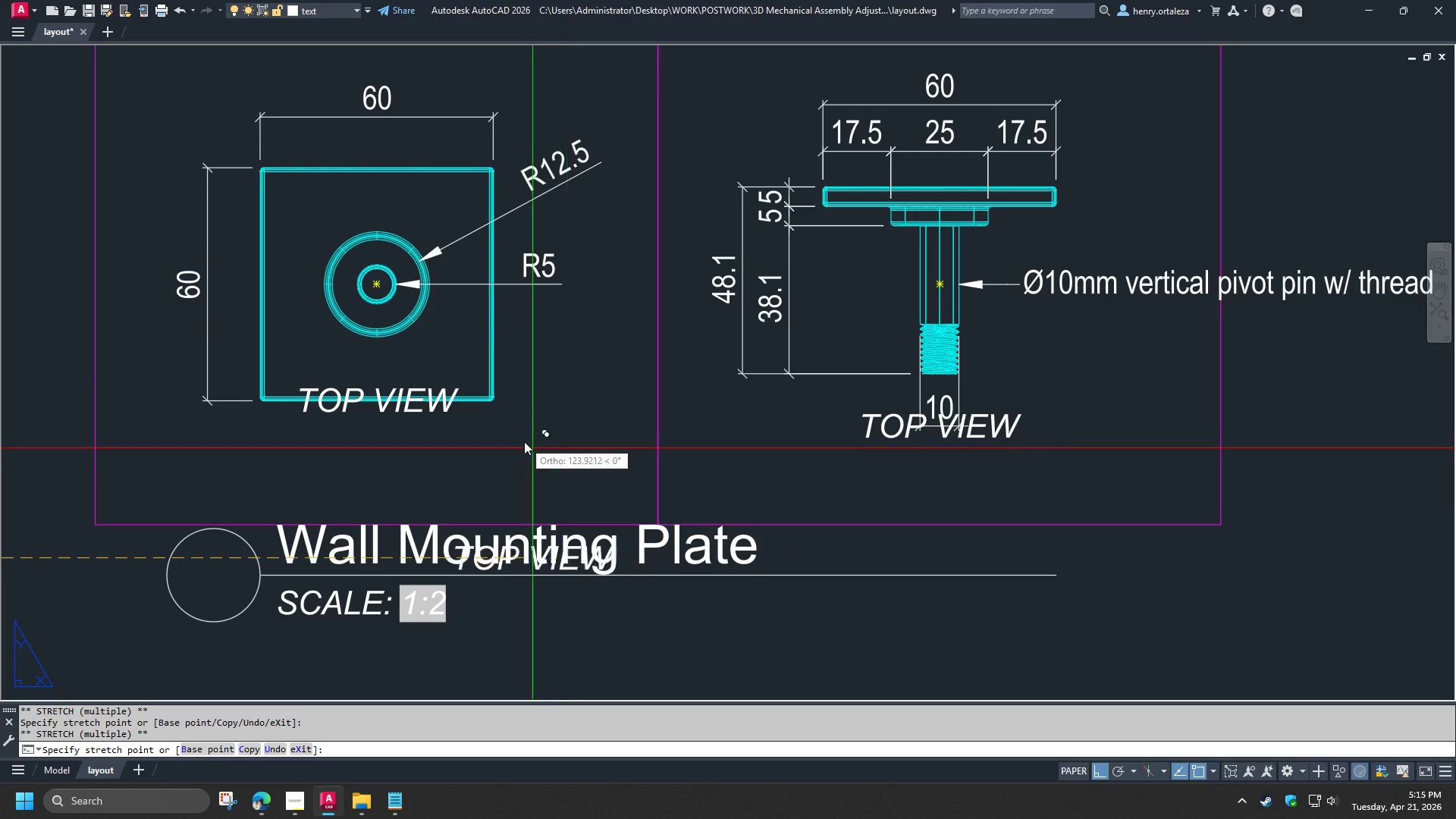 
key(Escape)
 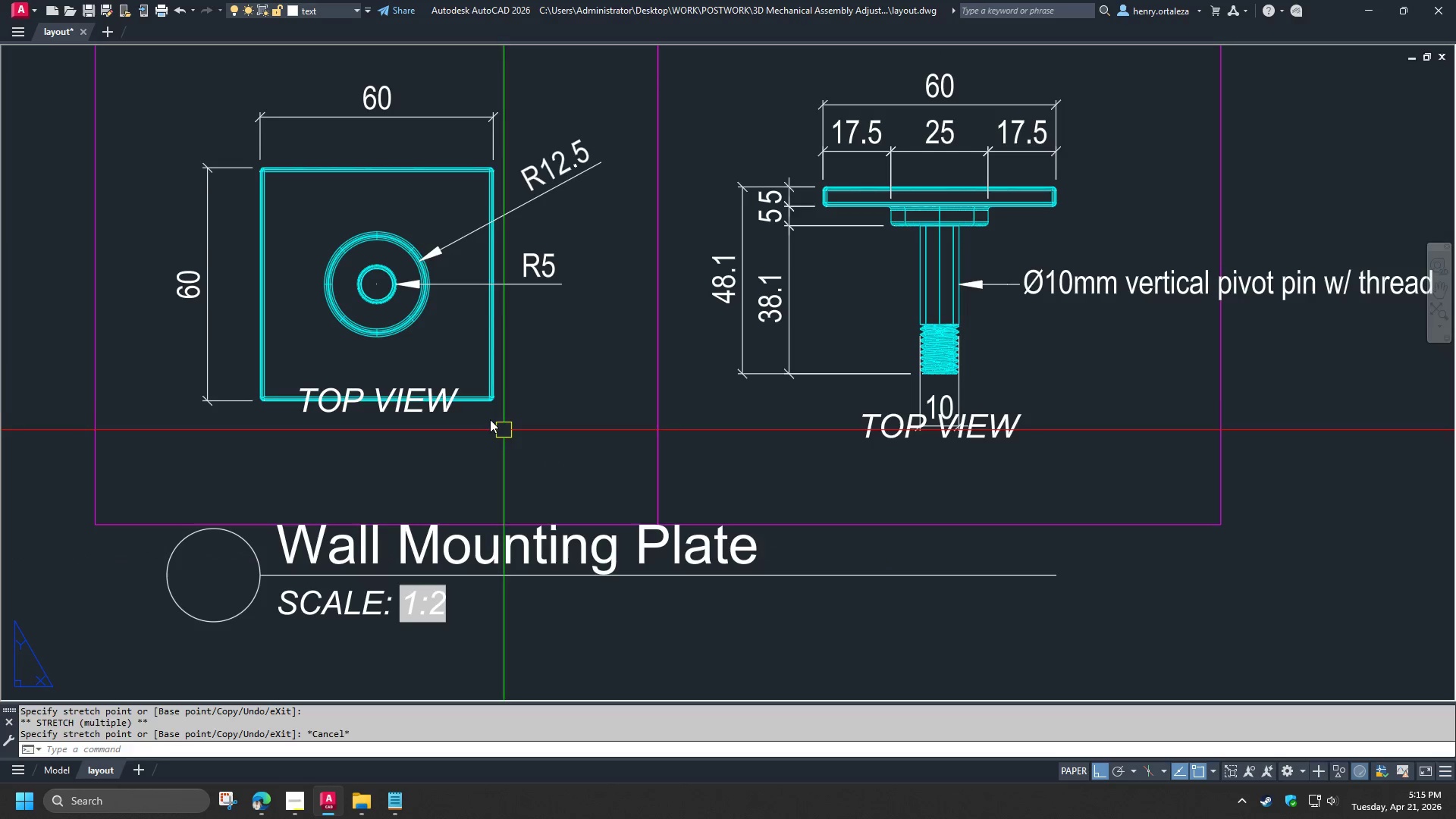 
key(Escape)
 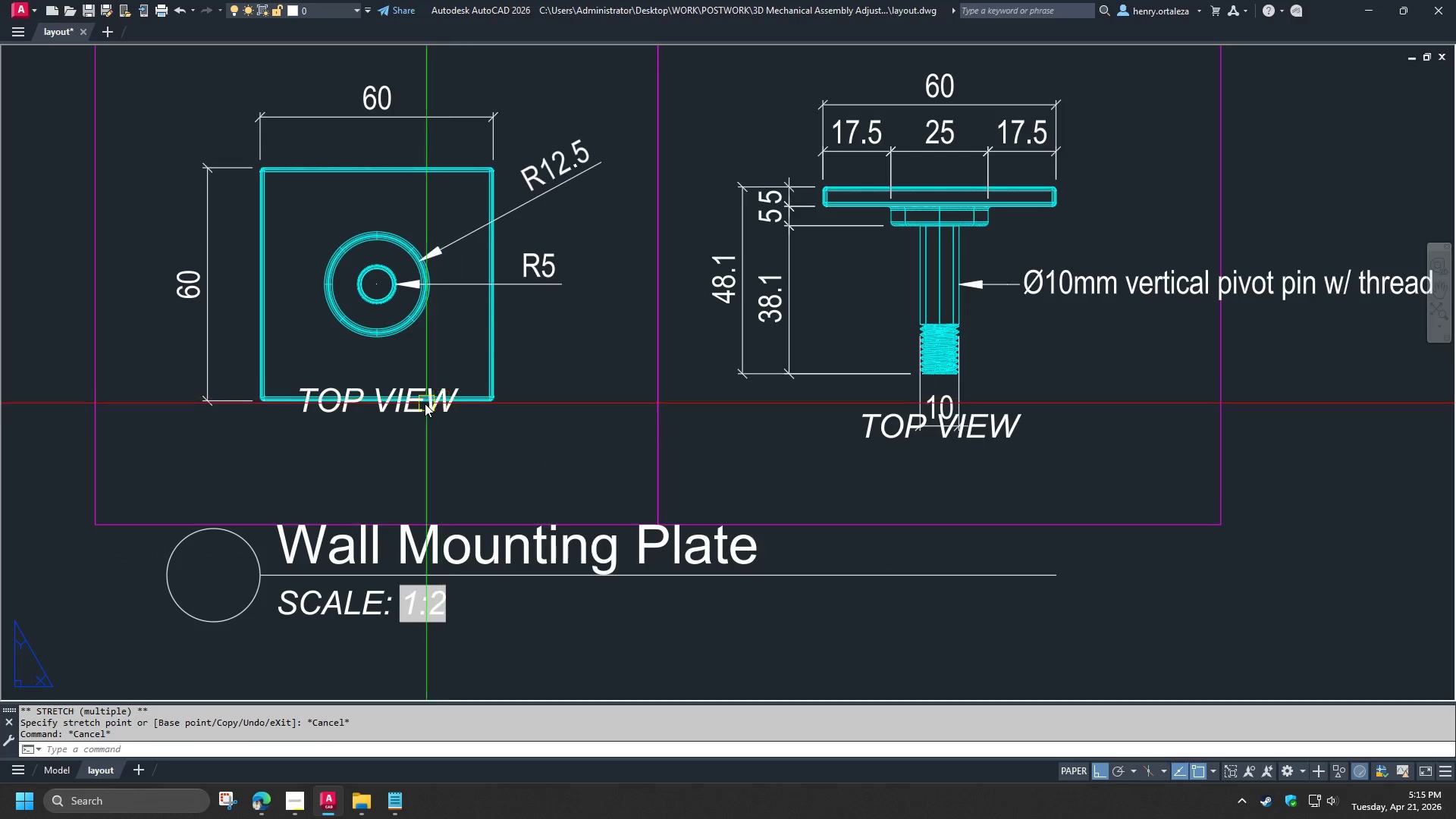 
left_click([424, 403])
 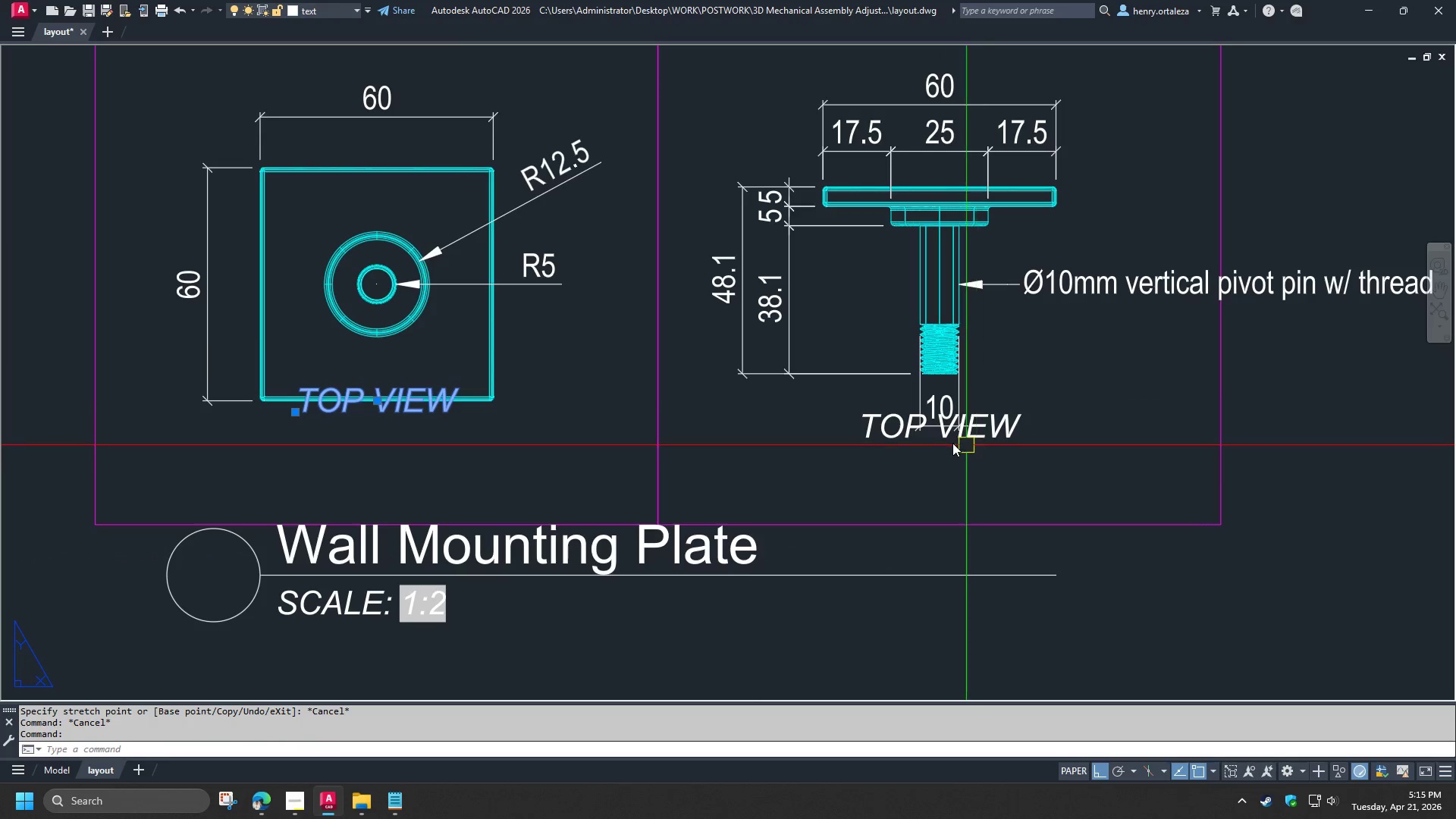 
left_click([953, 444])
 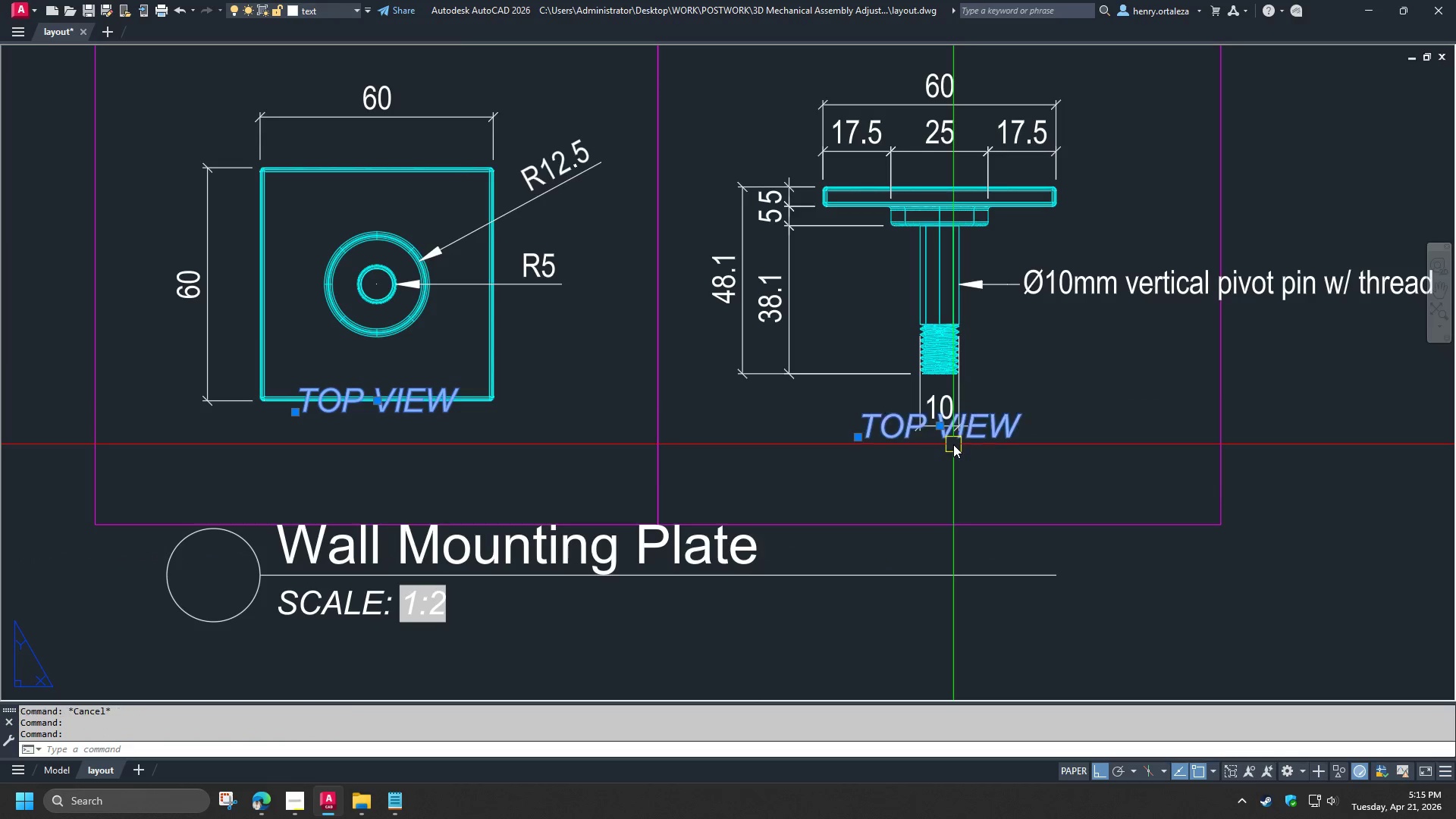 
key(M)
 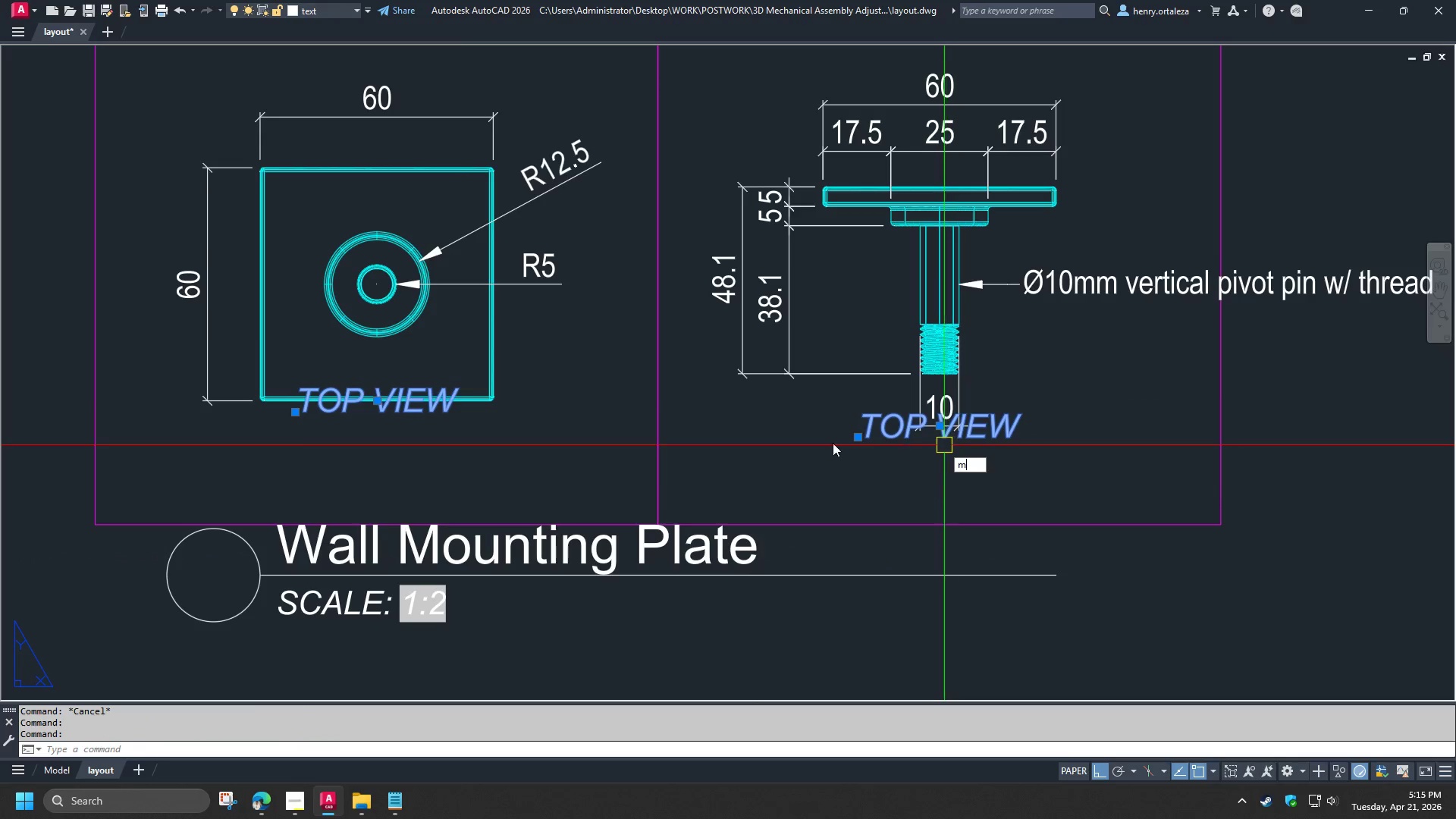 
key(Space)
 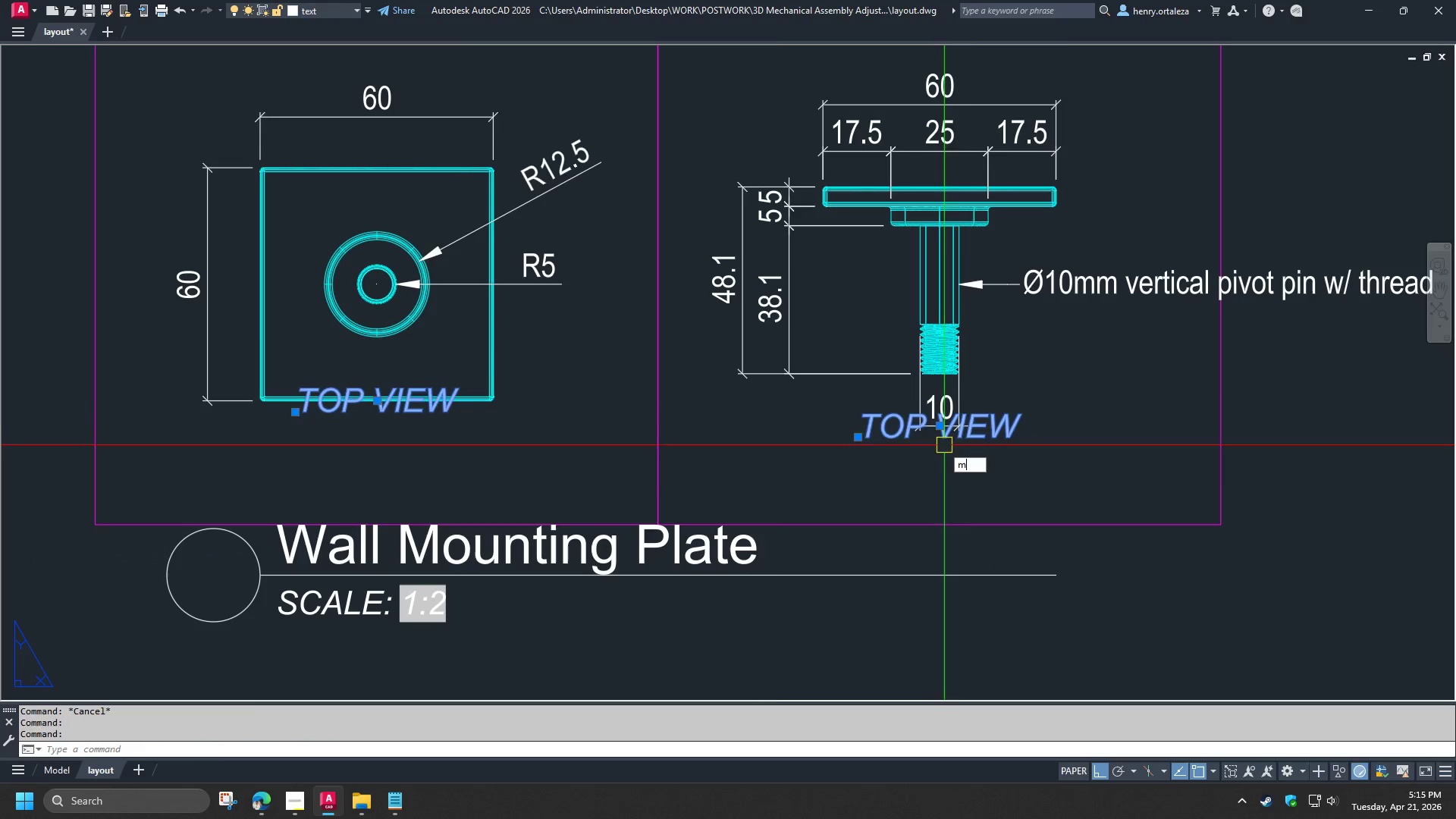 
left_click_drag(start_coordinate=[774, 422], to_coordinate=[774, 432])
 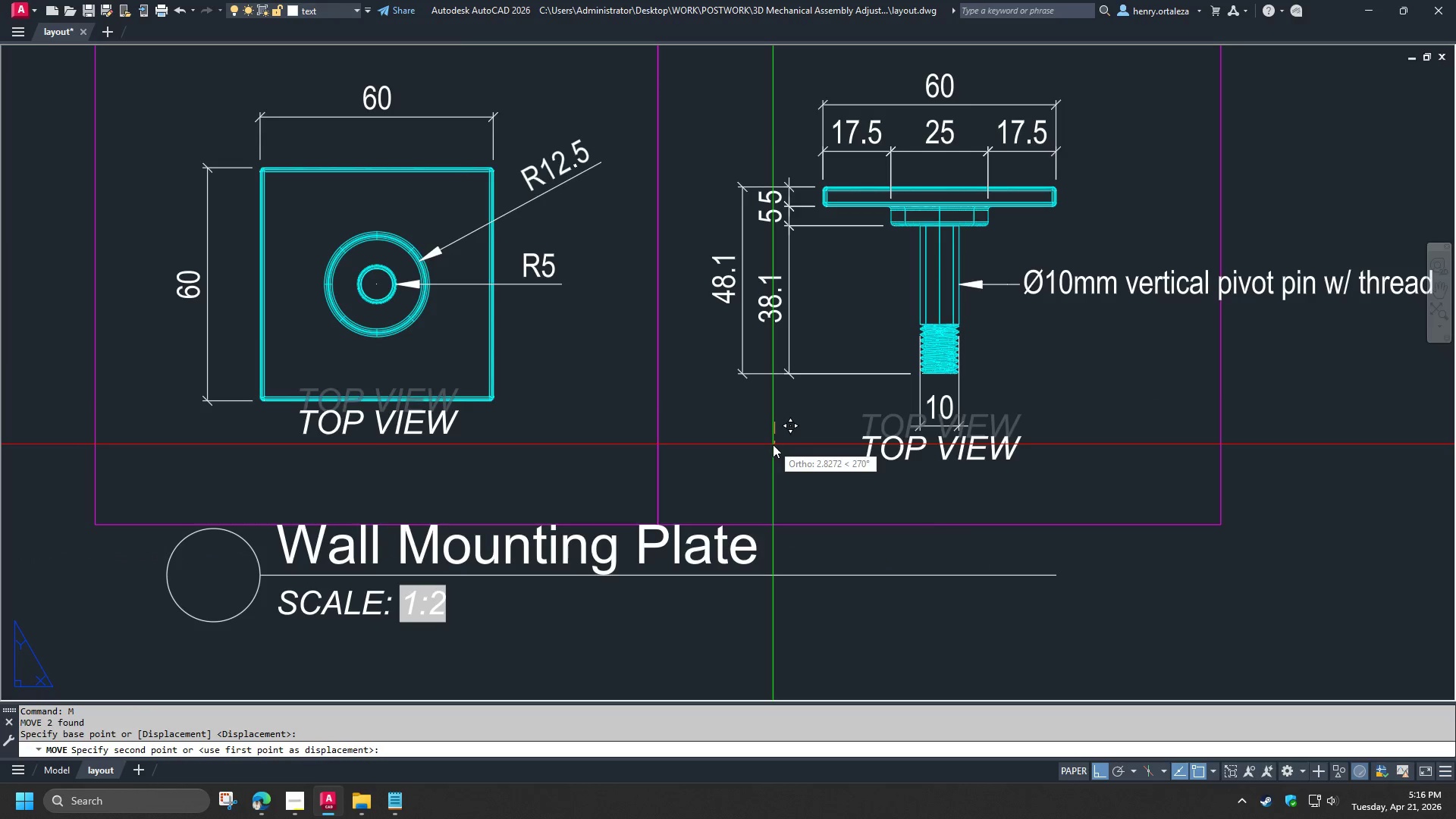 
key(5)
 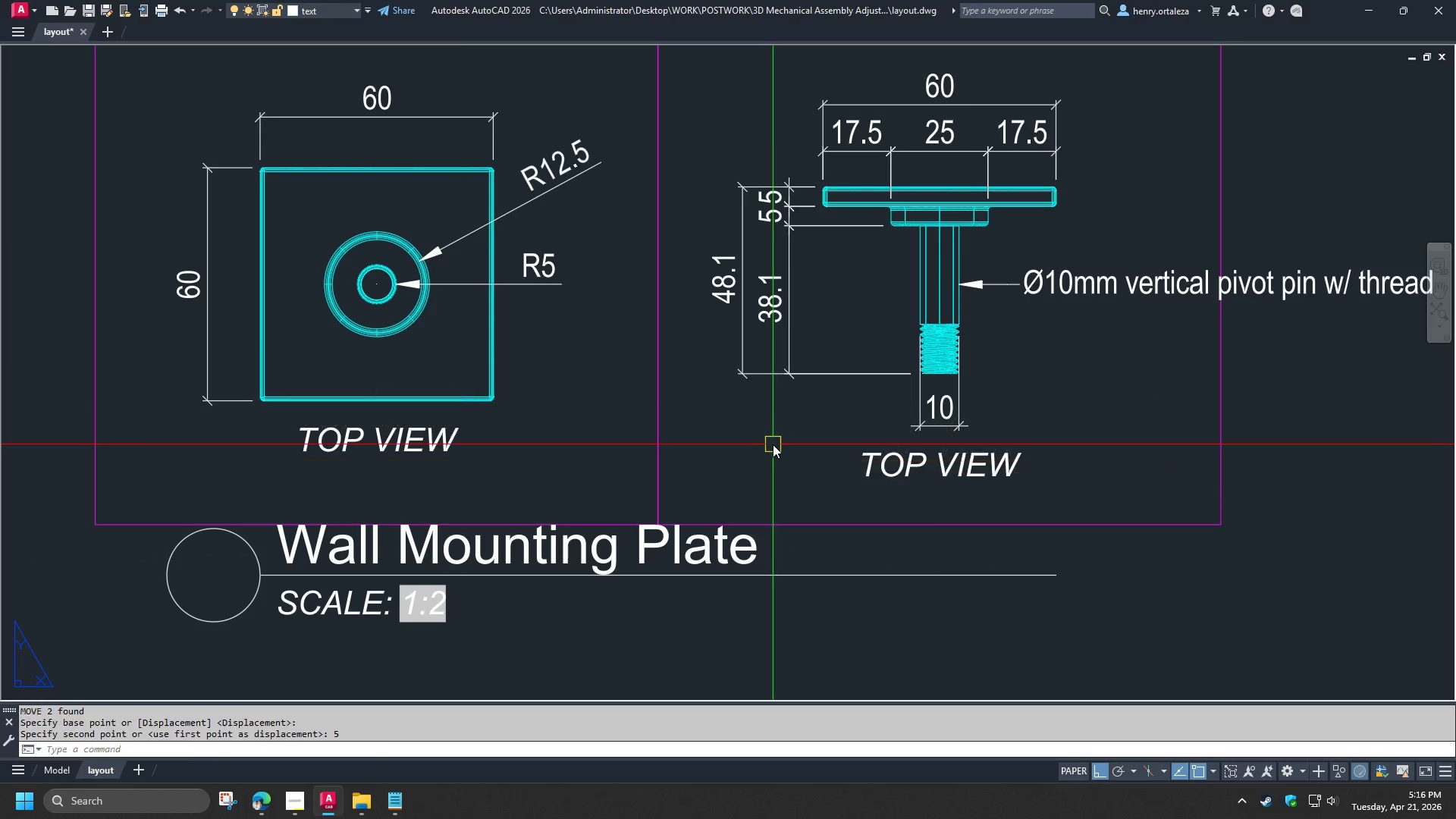 
key(Space)
 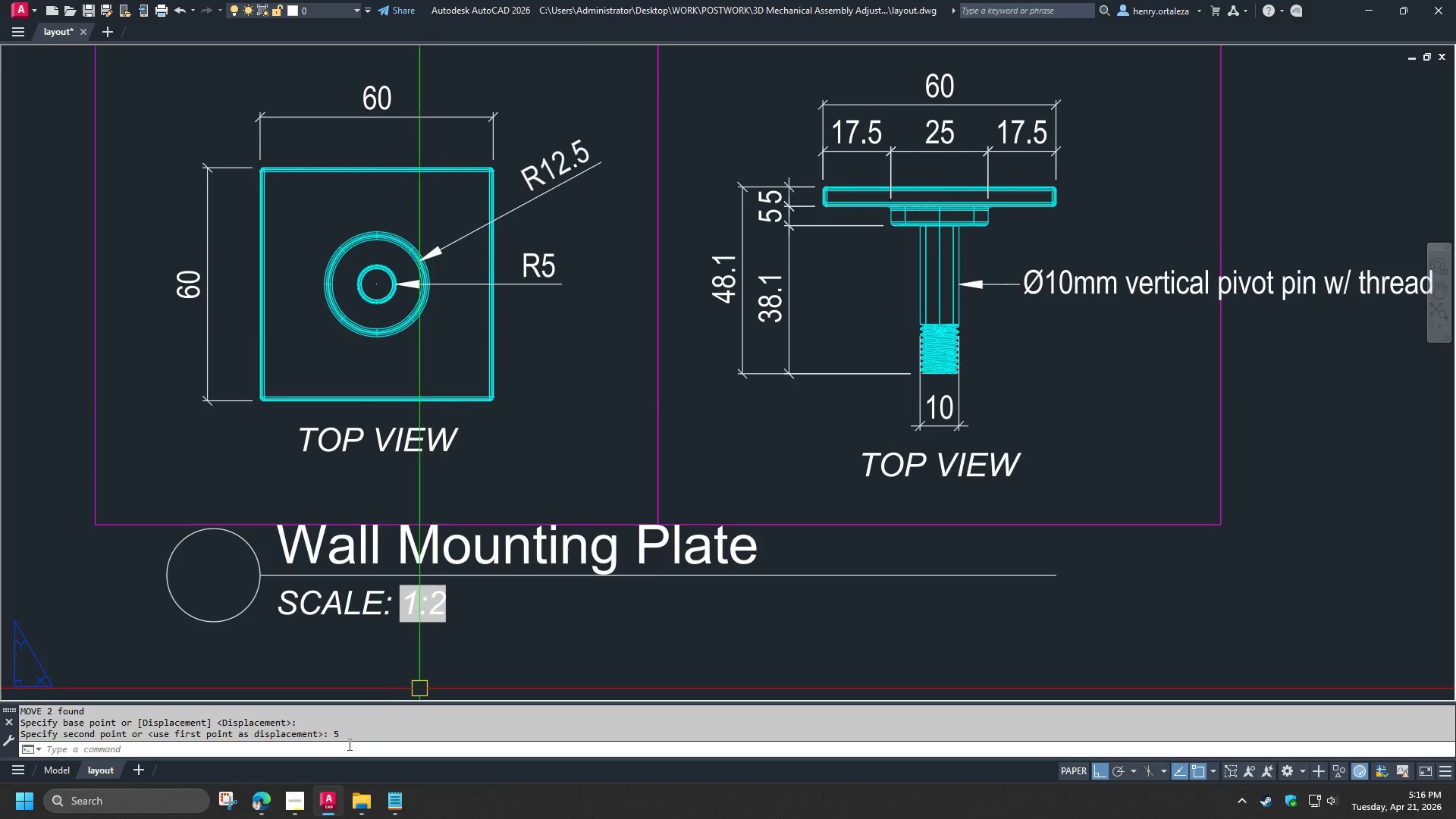 
left_click([287, 805])